 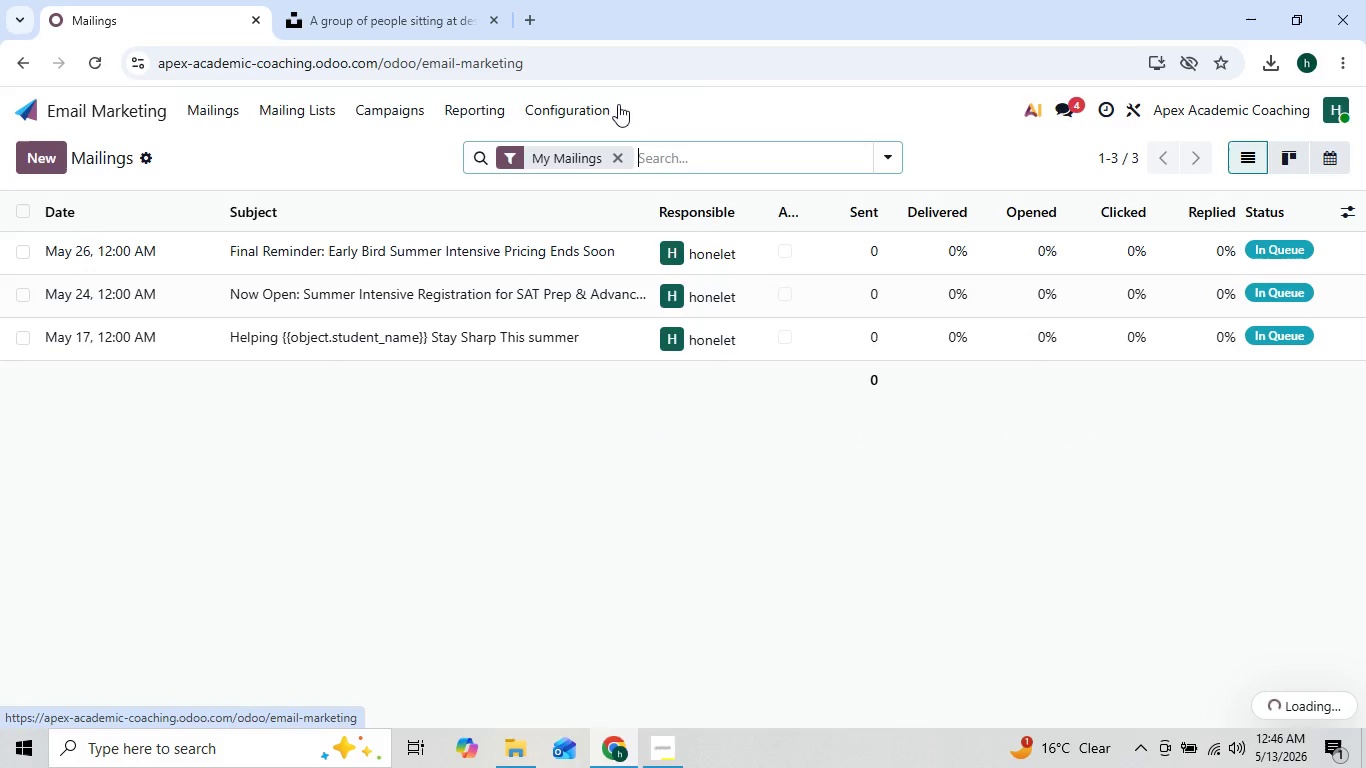 
left_click([1343, 65])
 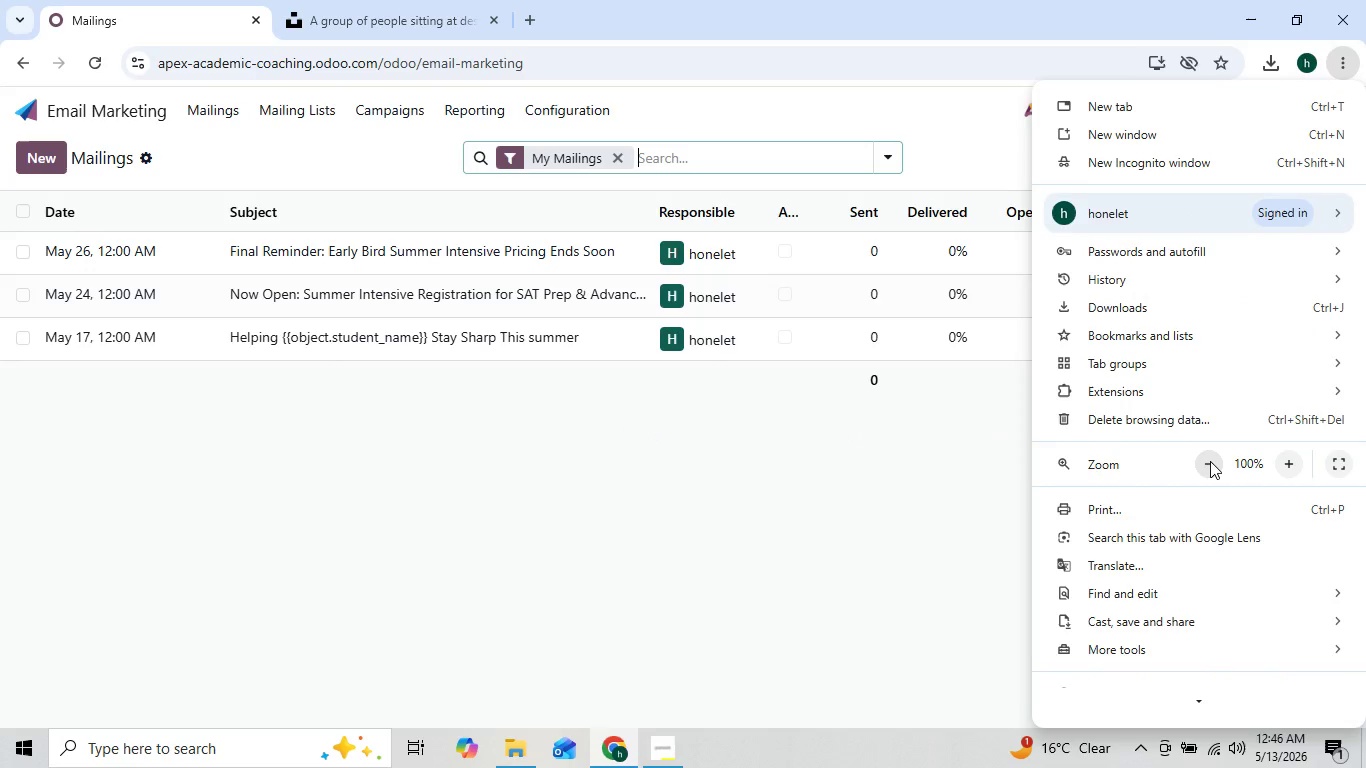 
double_click([1210, 461])
 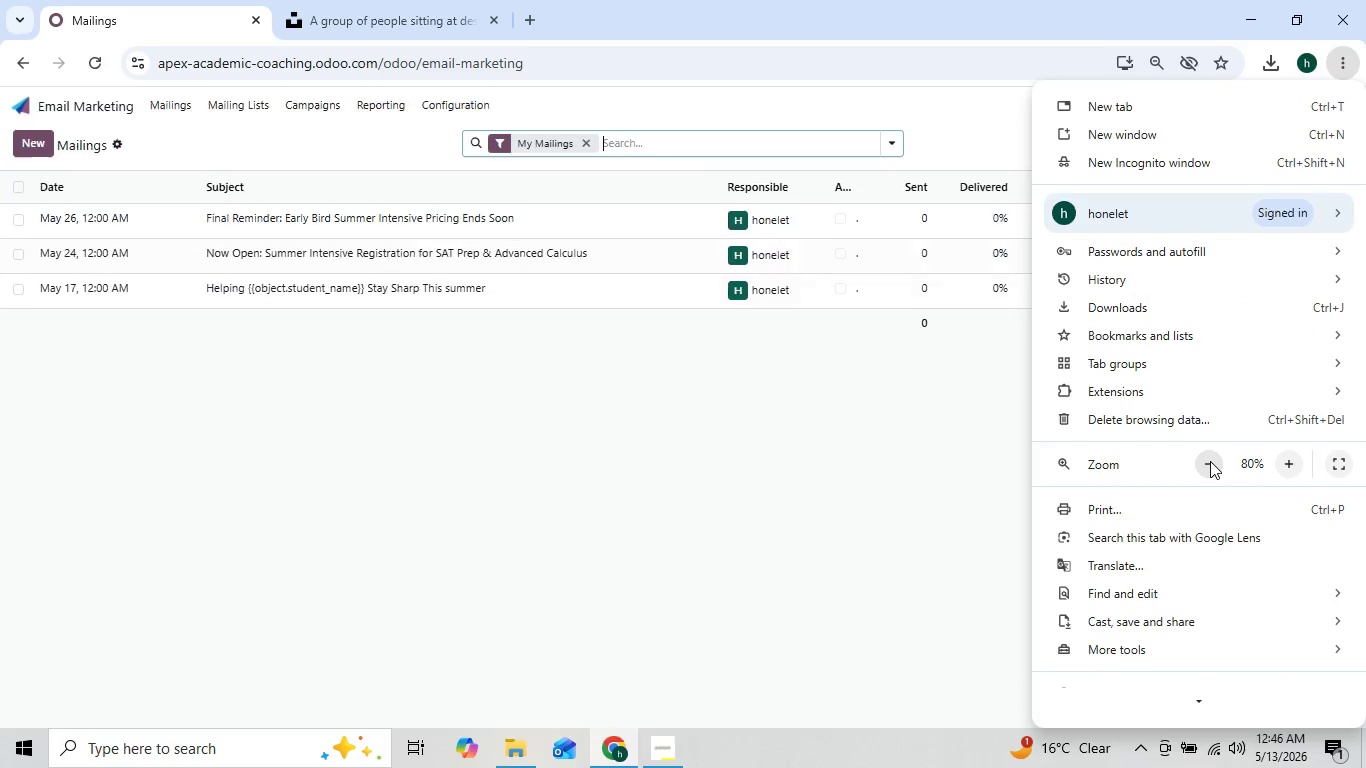 
triple_click([1210, 461])
 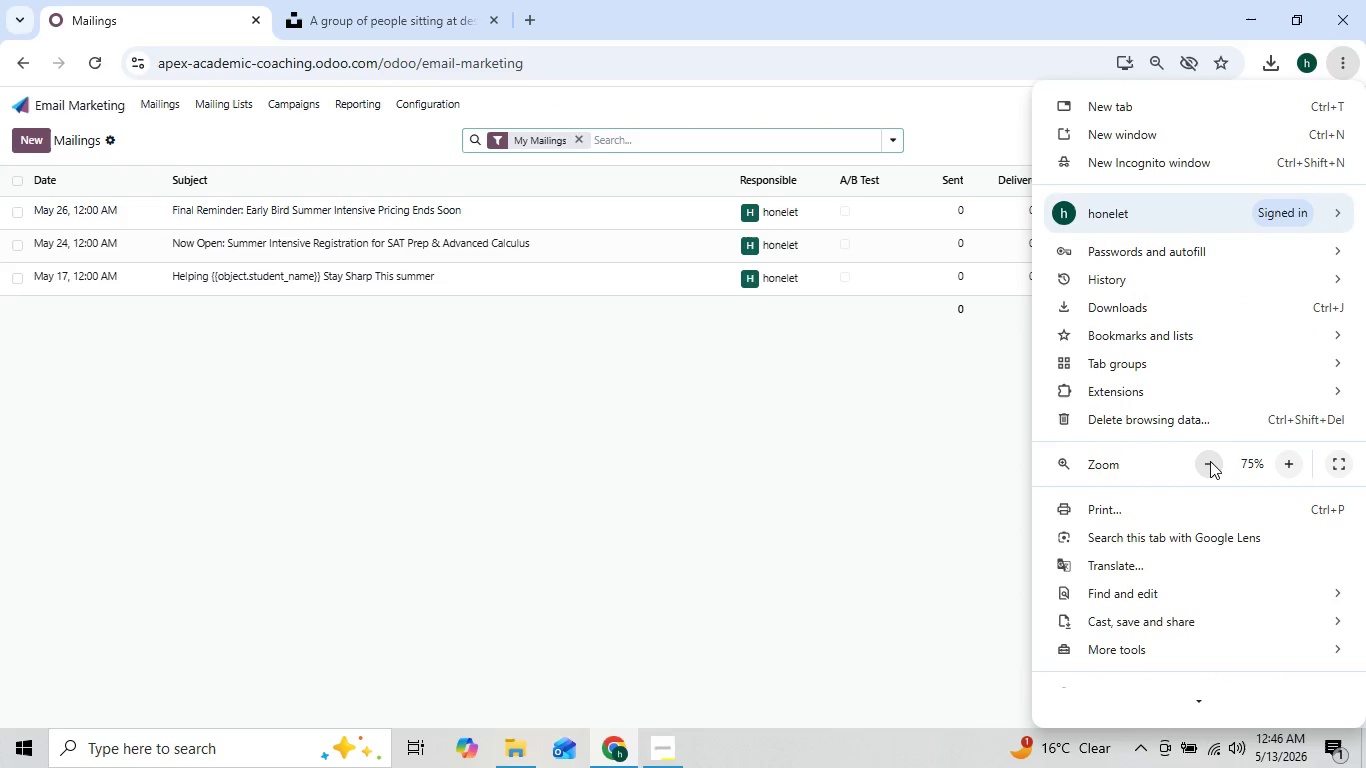 
left_click([1210, 461])
 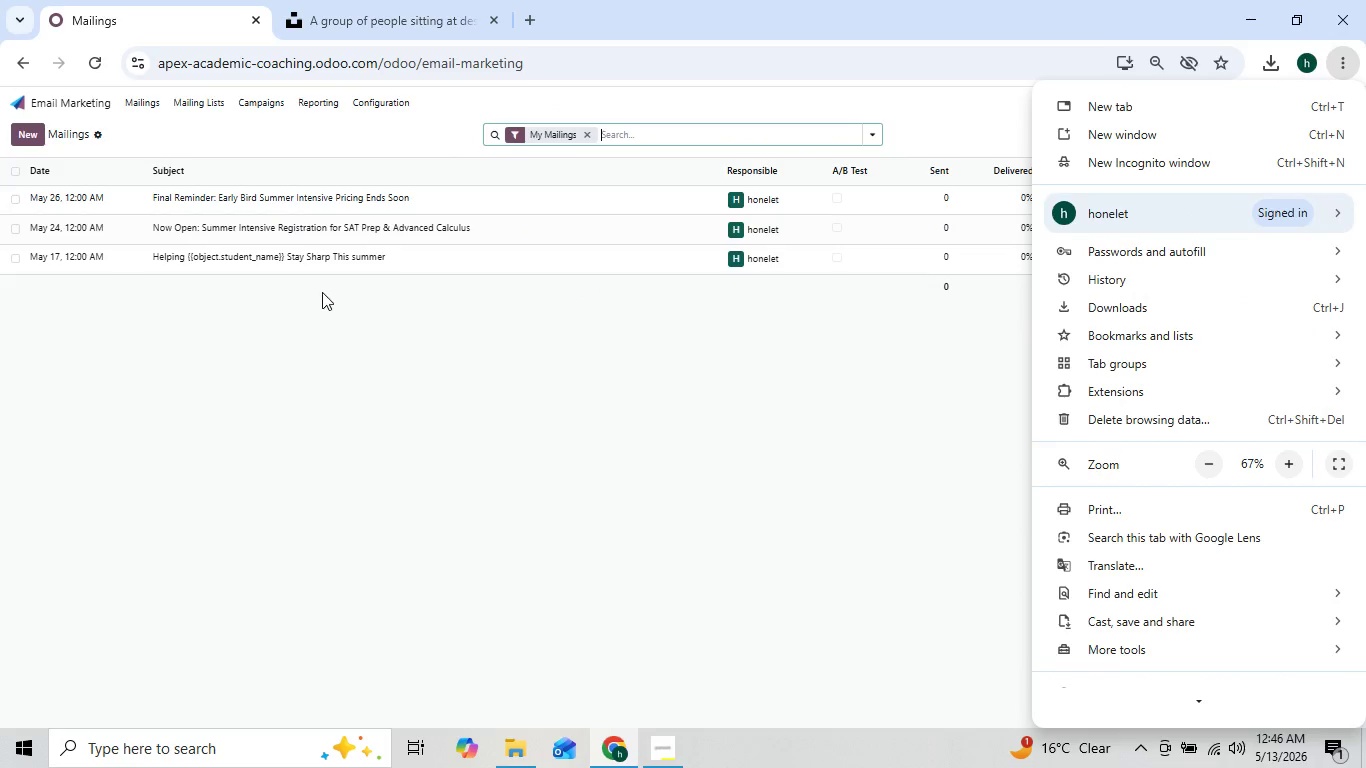 
left_click([339, 257])
 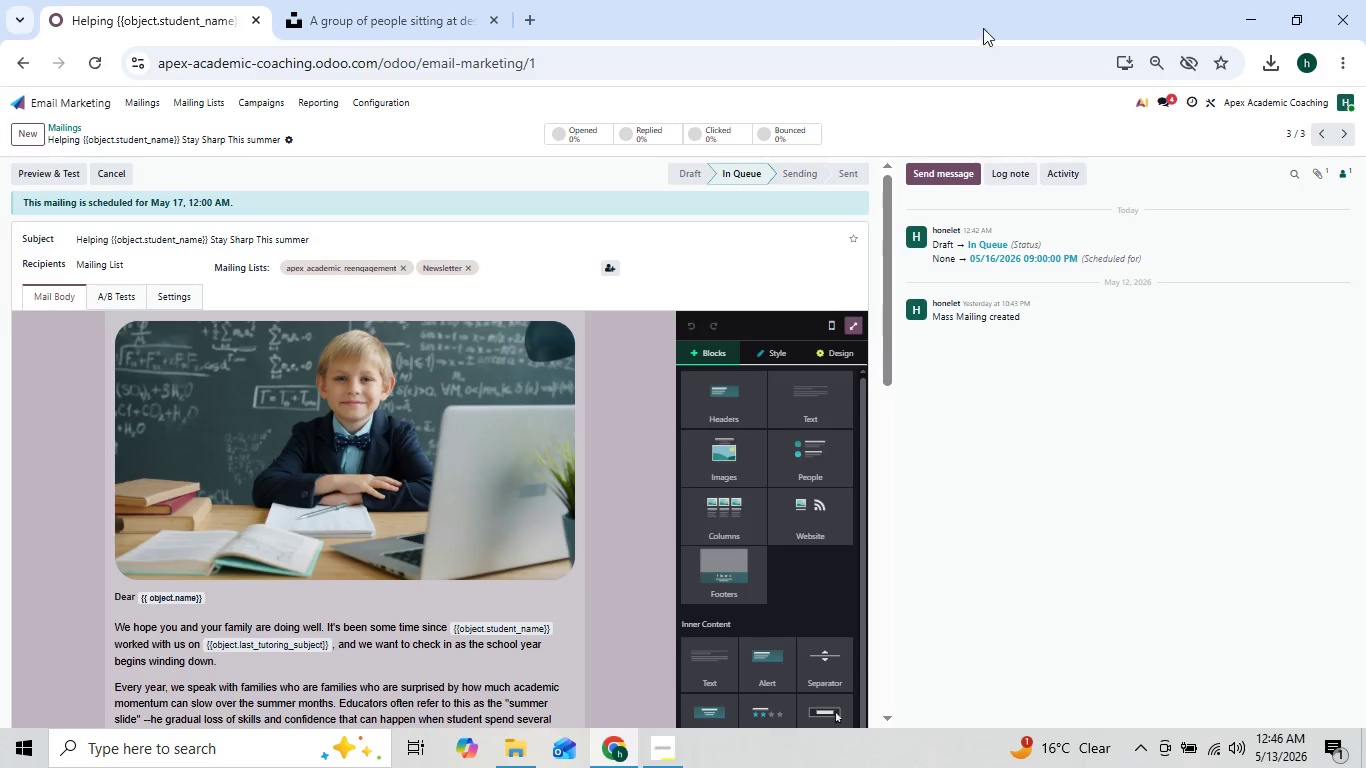 
wait(5.52)
 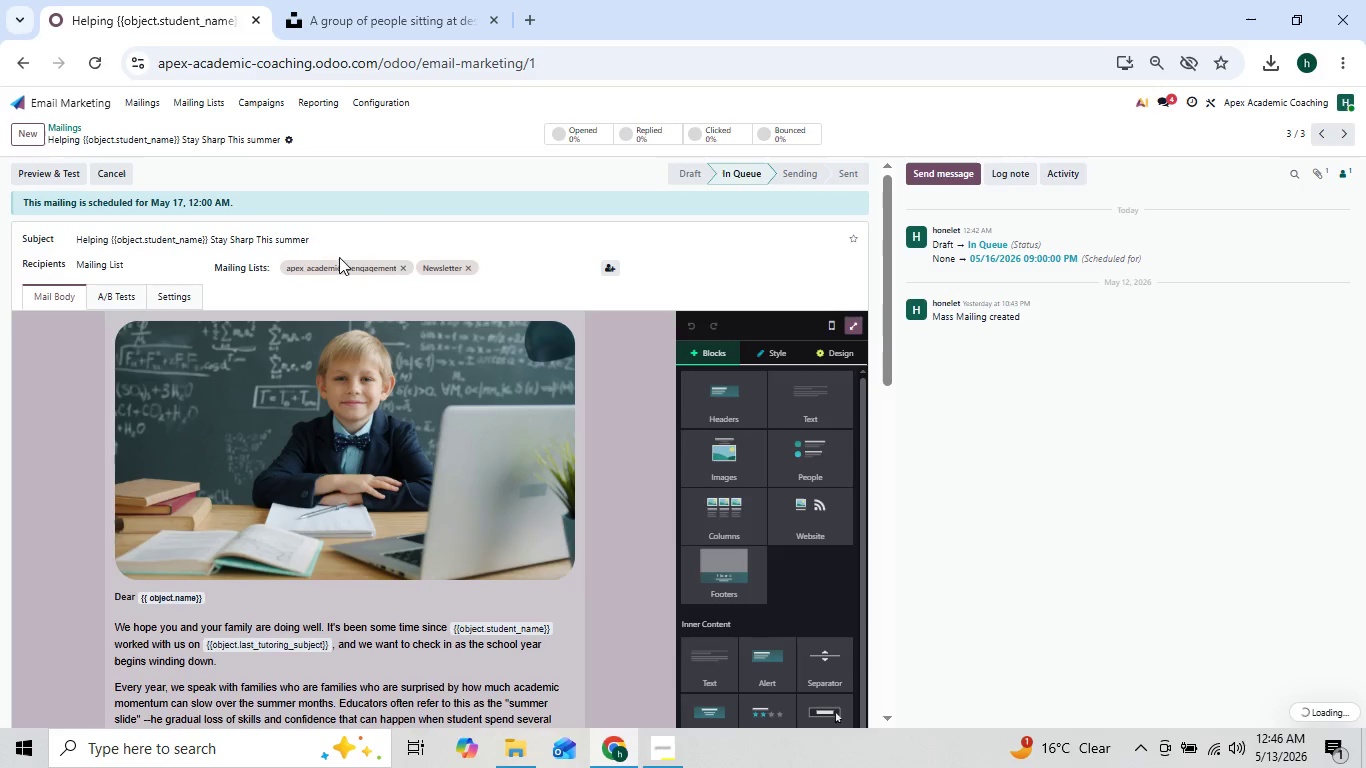 
left_click([1334, 62])
 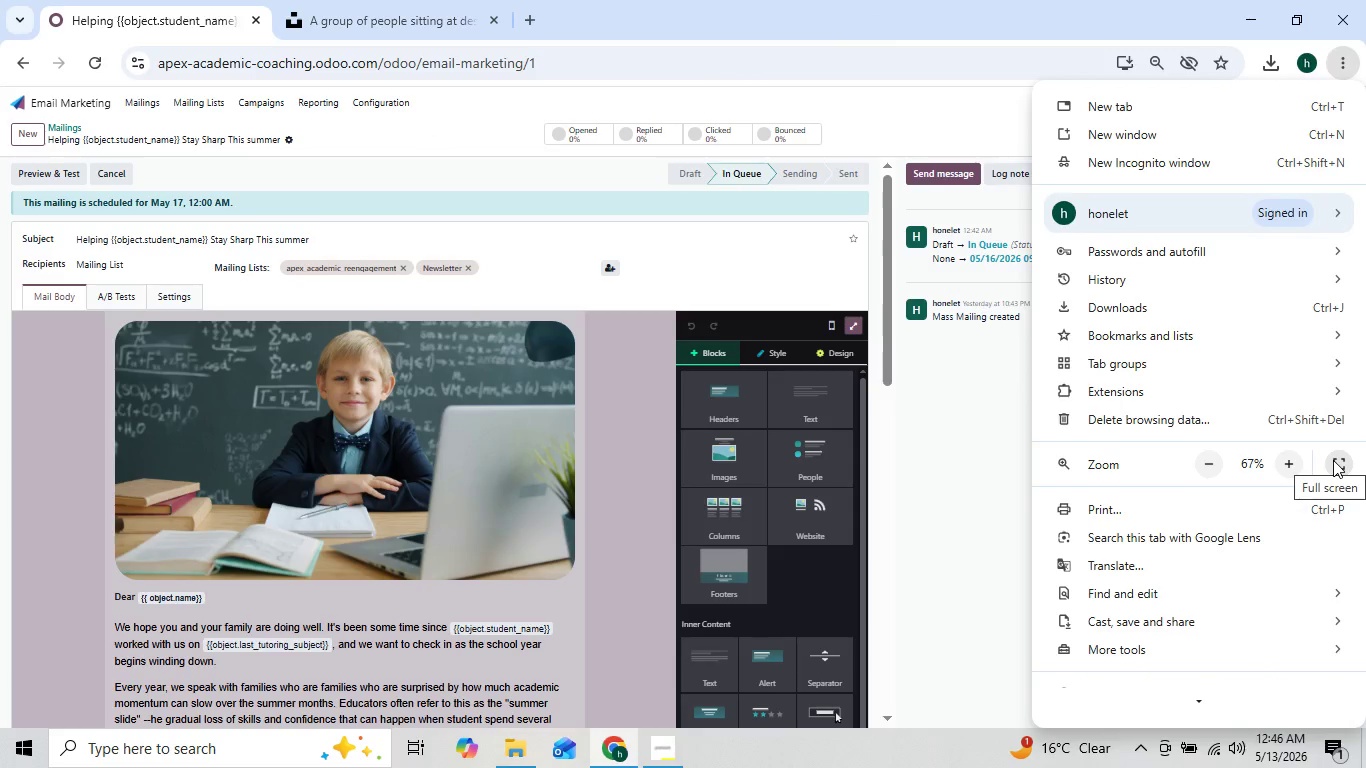 
left_click([1333, 460])
 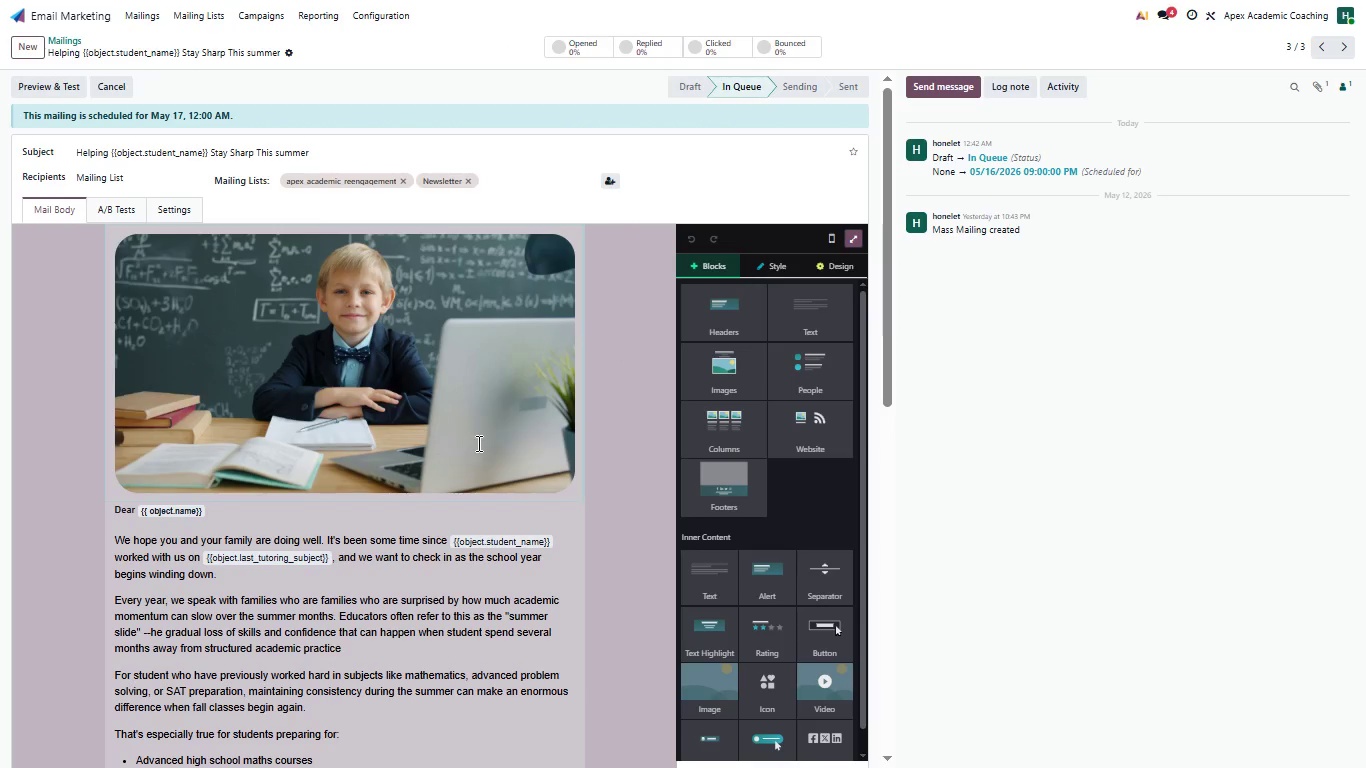 
wait(12.42)
 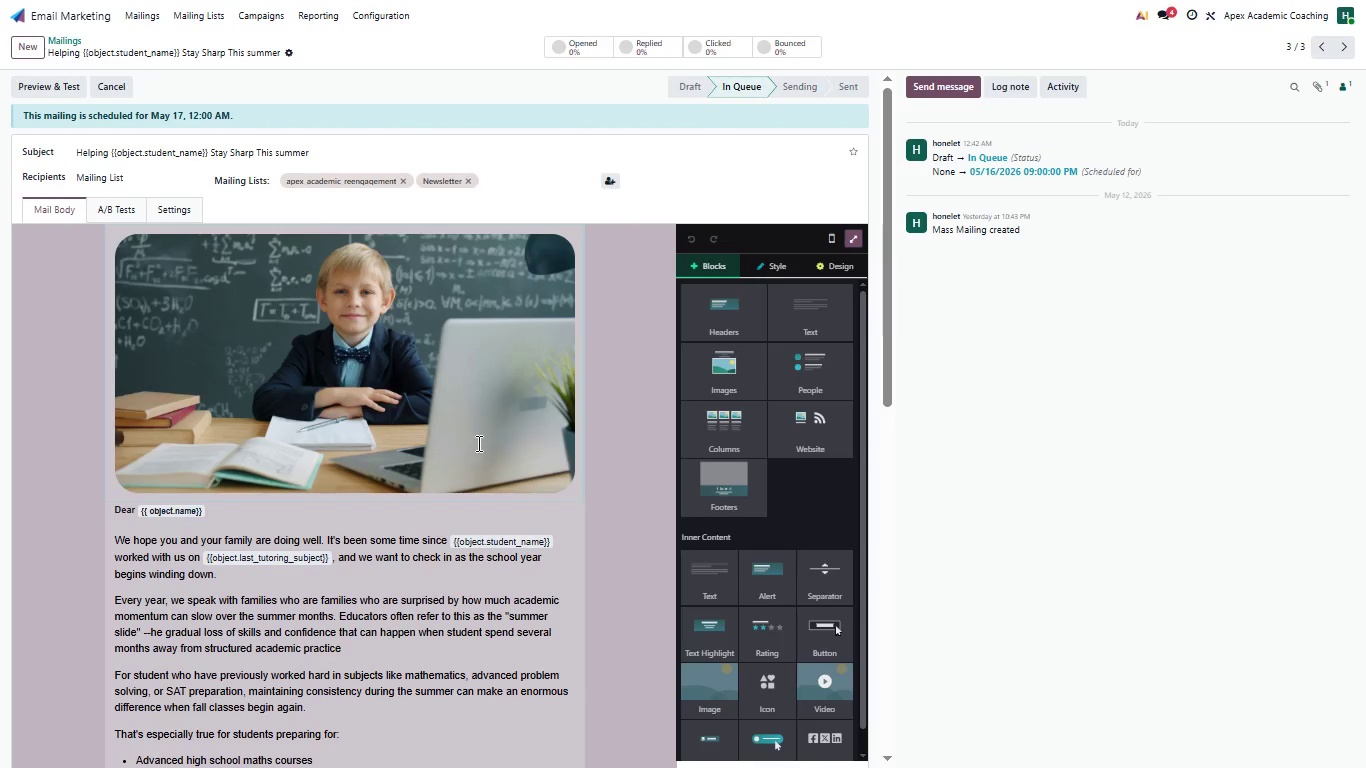 
left_click([683, 64])
 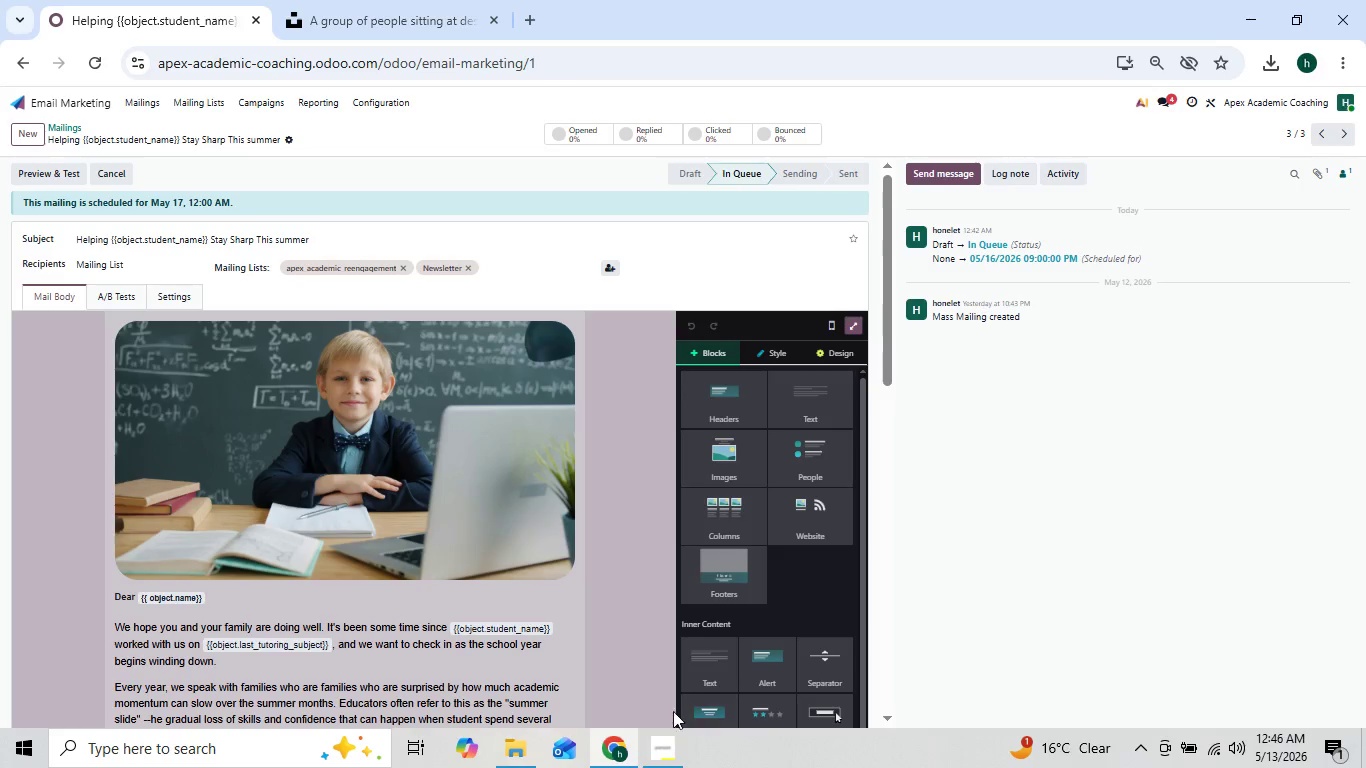 
left_click([674, 749])